 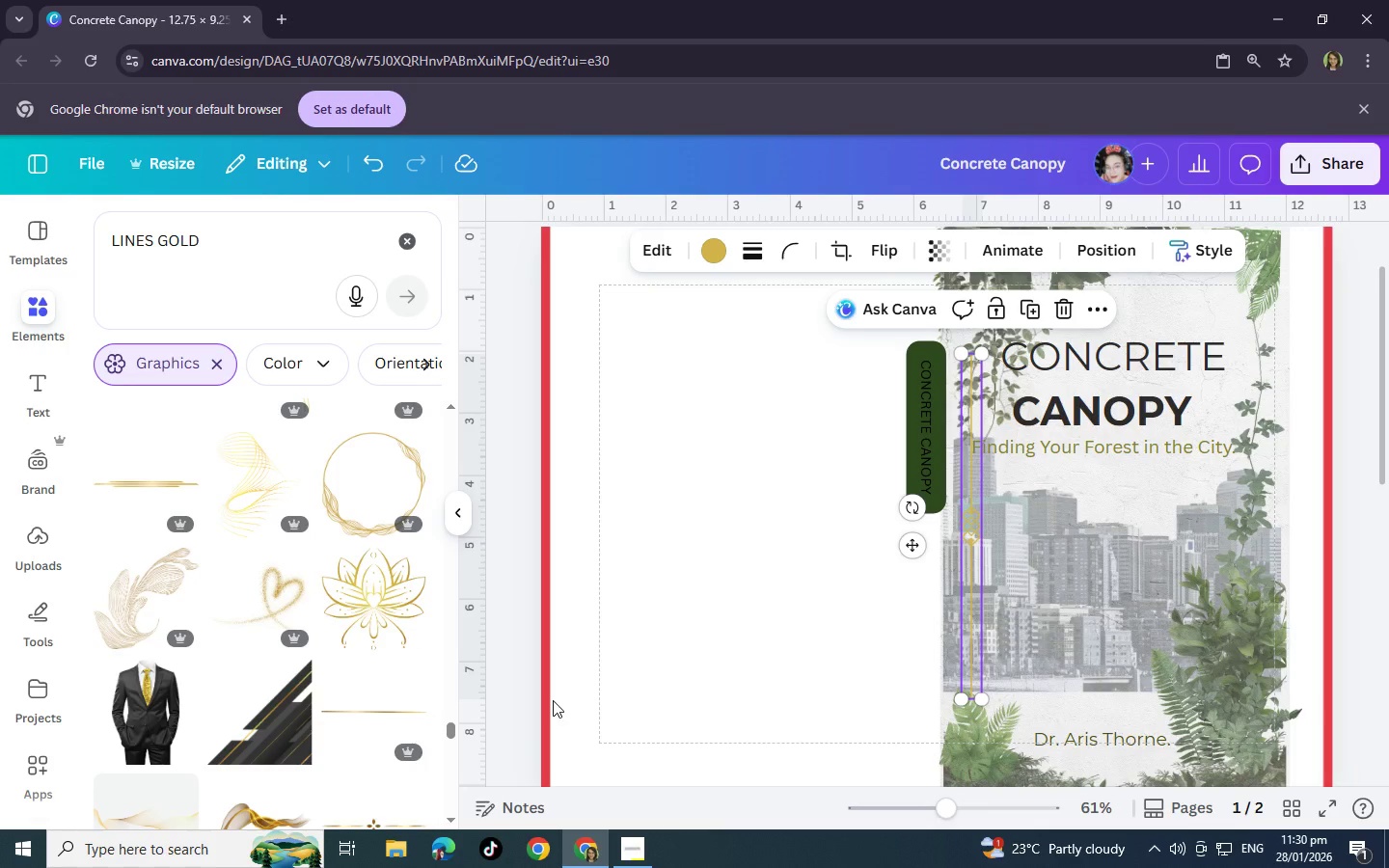 
left_click_drag(start_coordinate=[965, 498], to_coordinate=[947, 418])
 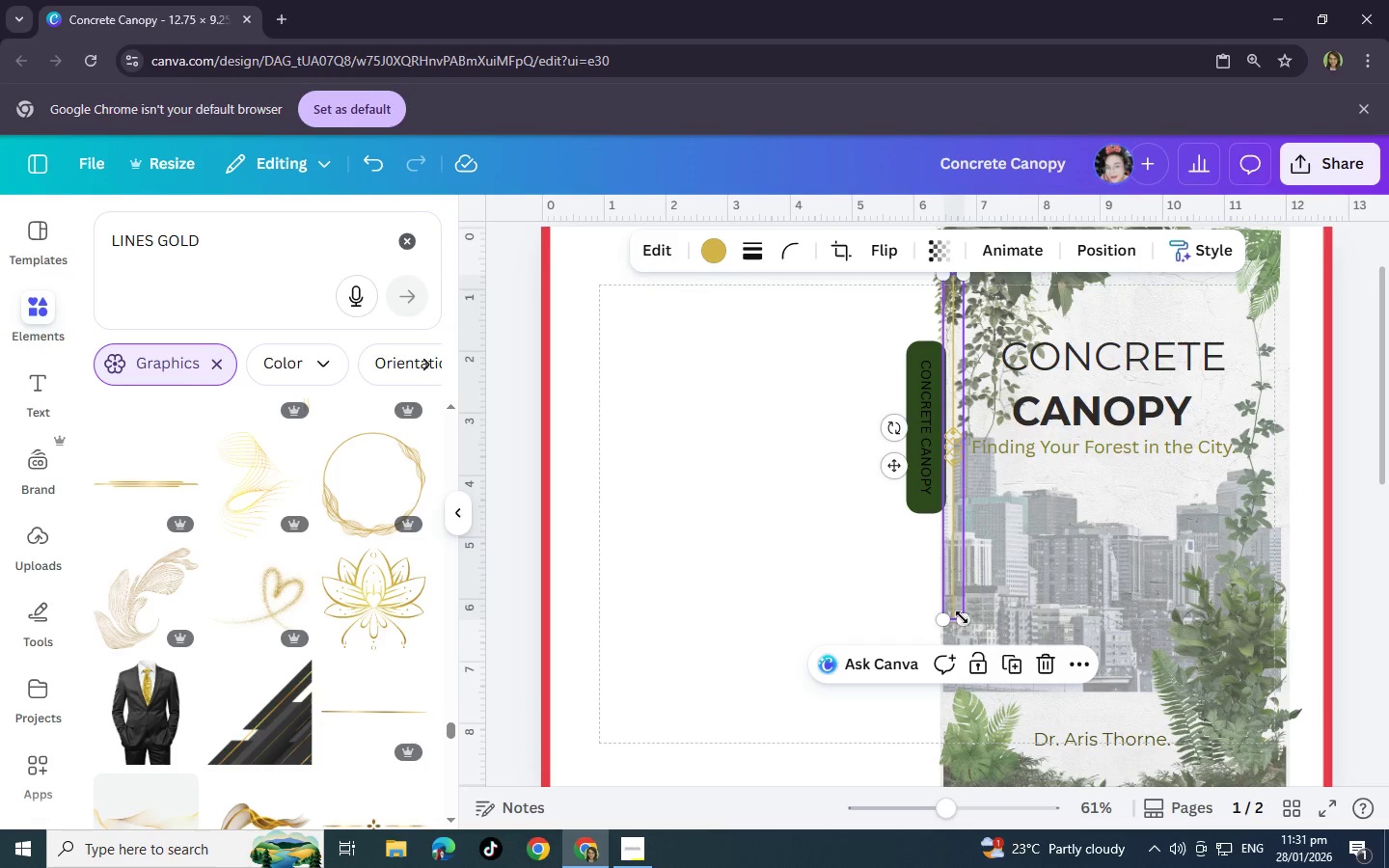 
left_click_drag(start_coordinate=[964, 617], to_coordinate=[925, 805])
 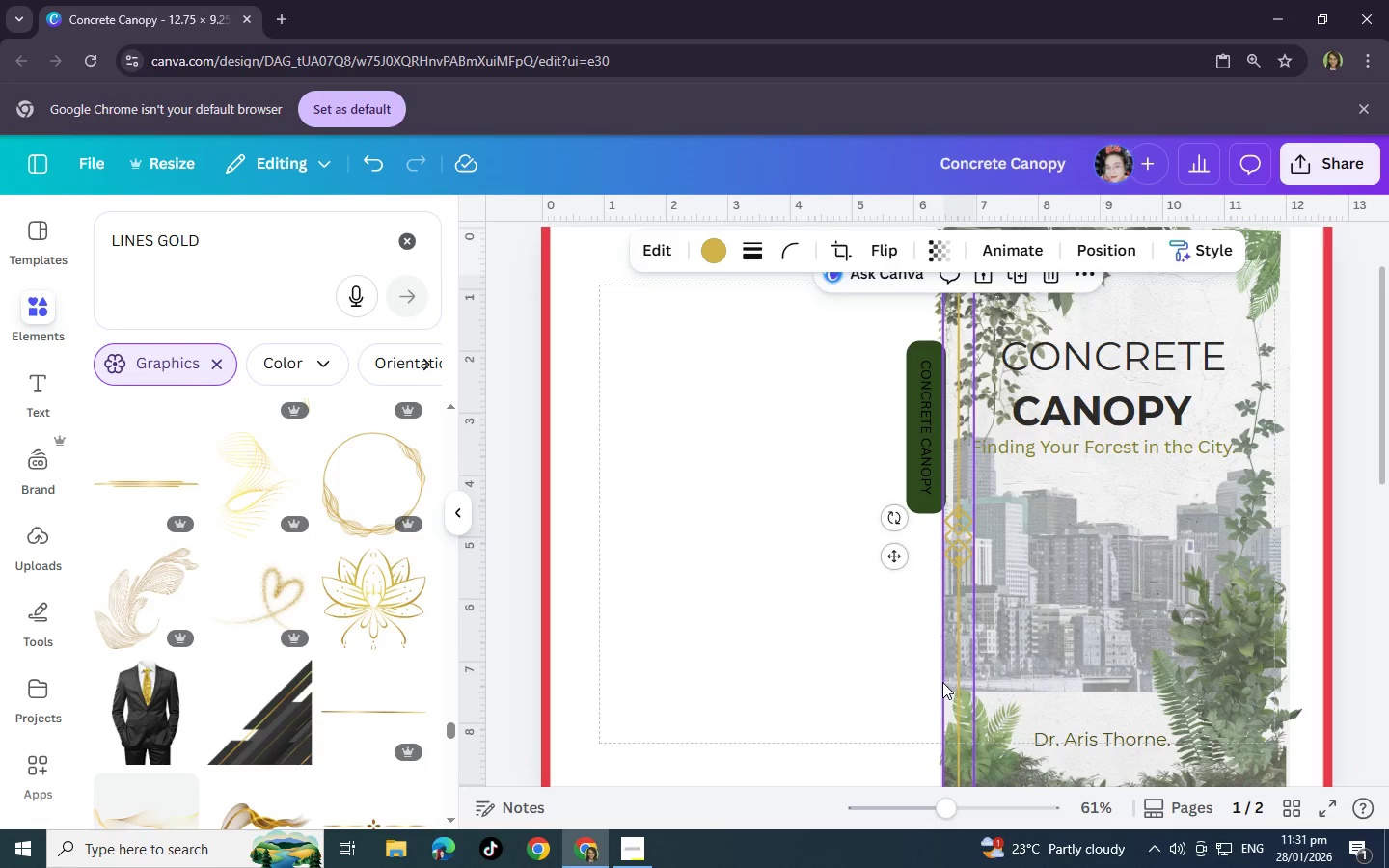 
scroll: coordinate [942, 682], scroll_direction: up, amount: 2.0
 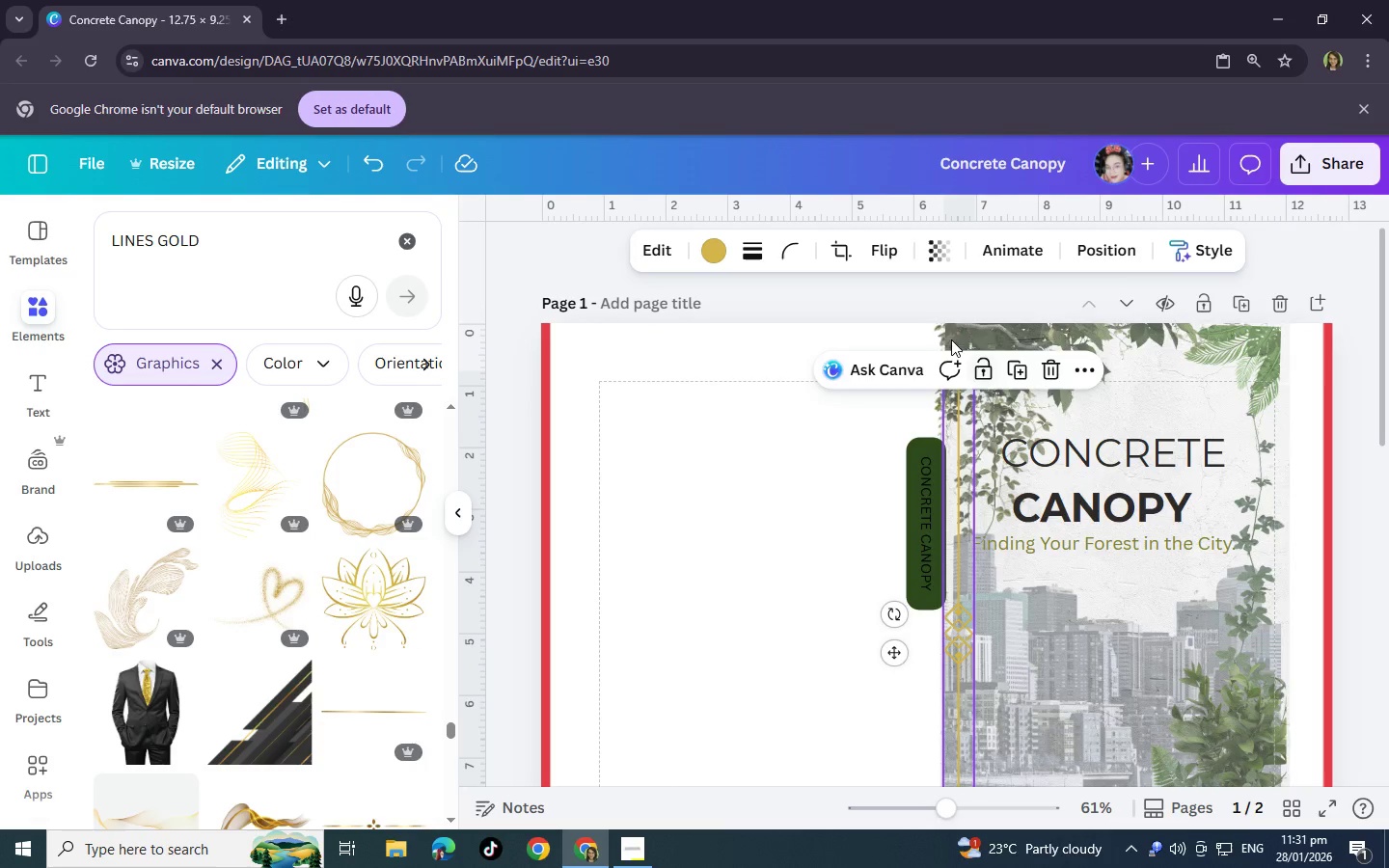 
left_click([770, 583])
 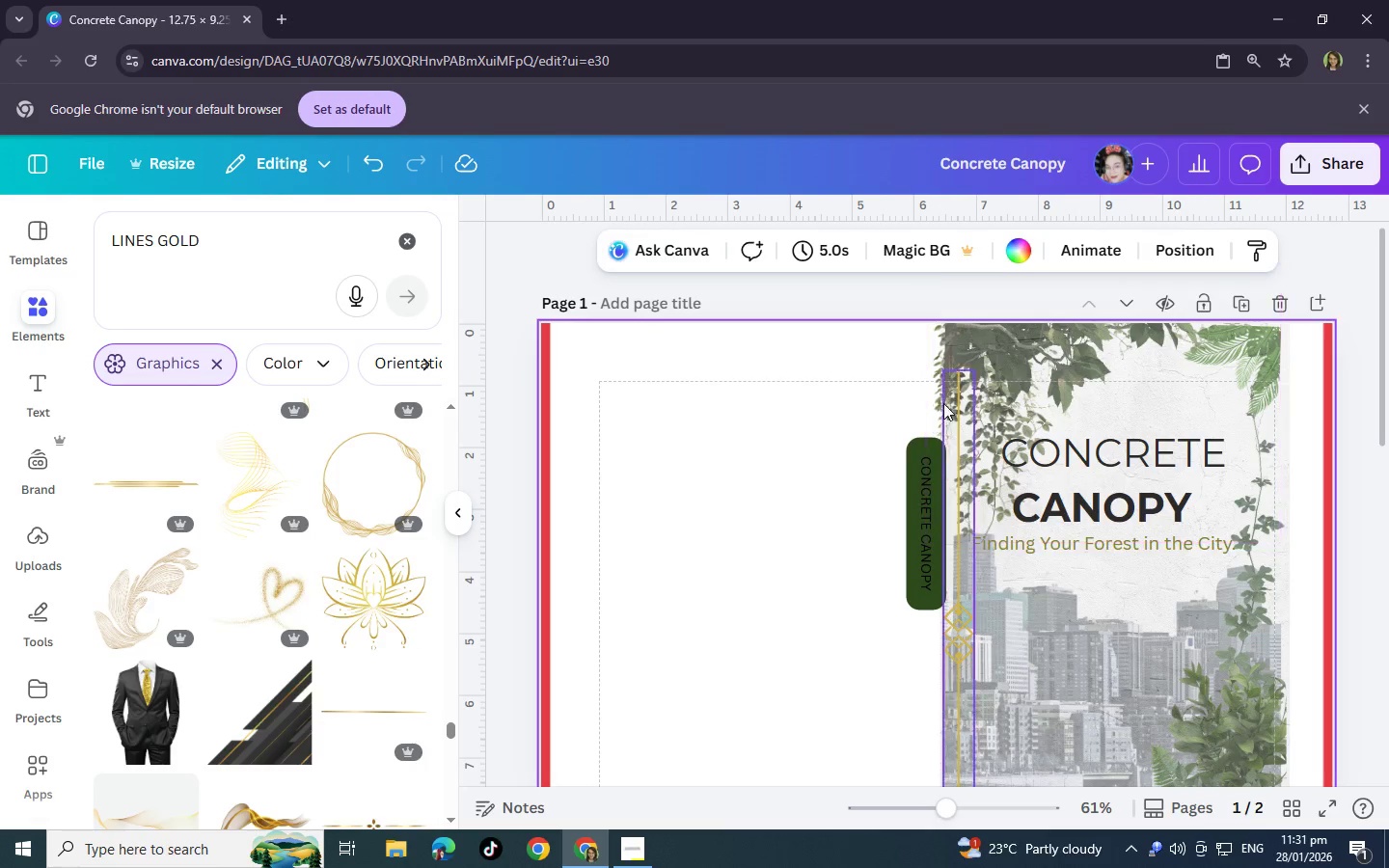 
left_click([945, 399])
 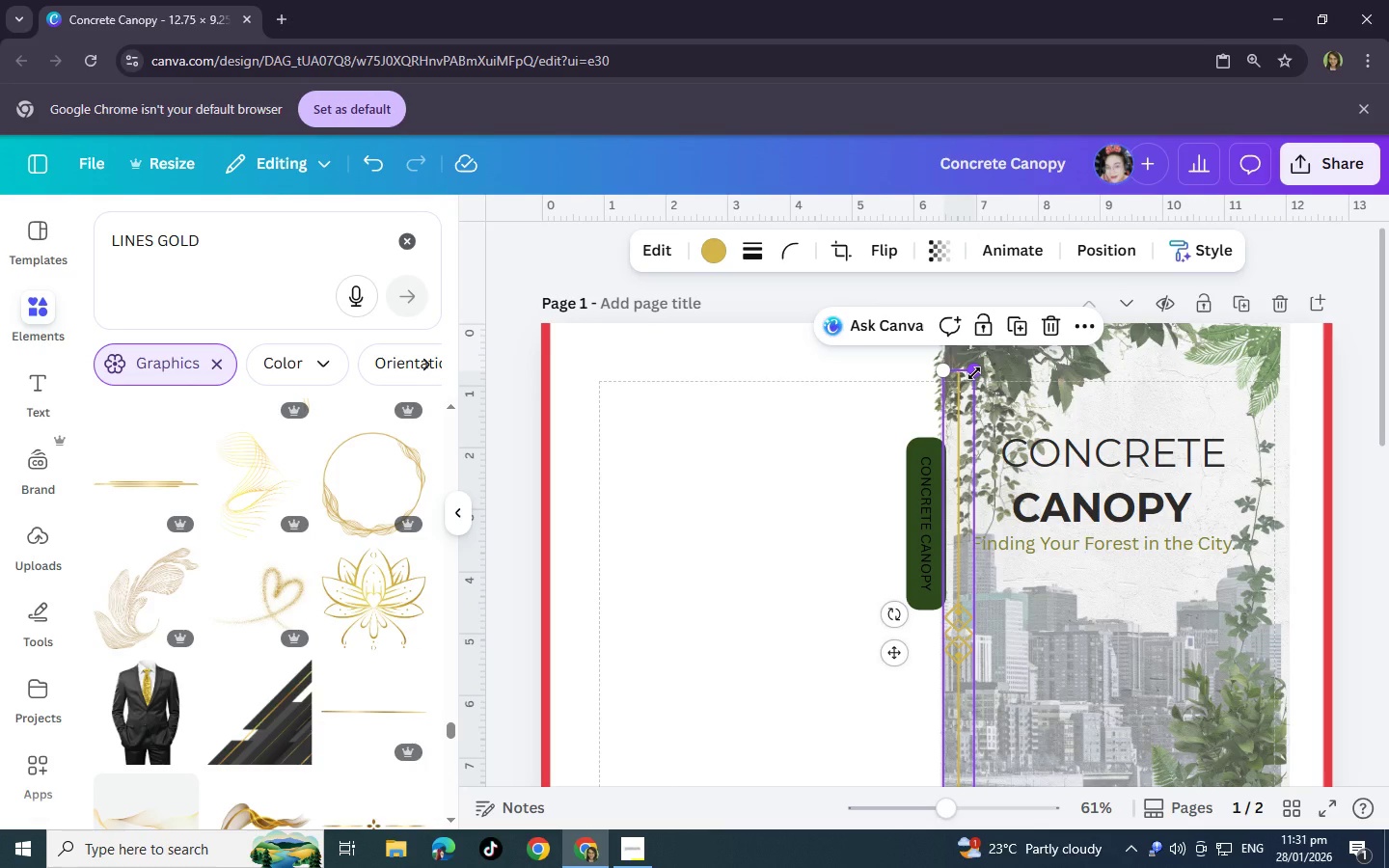 
left_click_drag(start_coordinate=[974, 373], to_coordinate=[965, 302])
 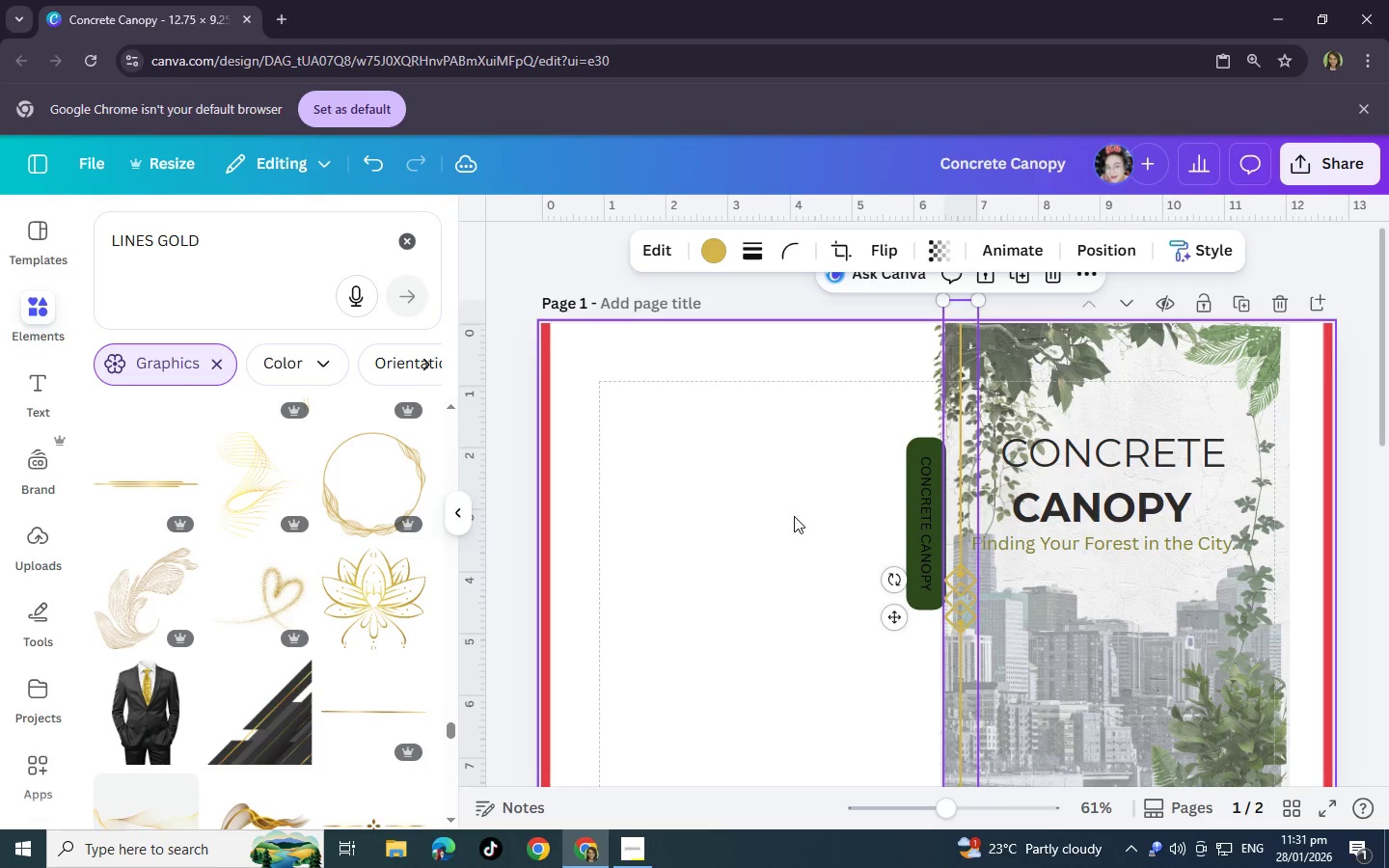 
left_click([774, 535])
 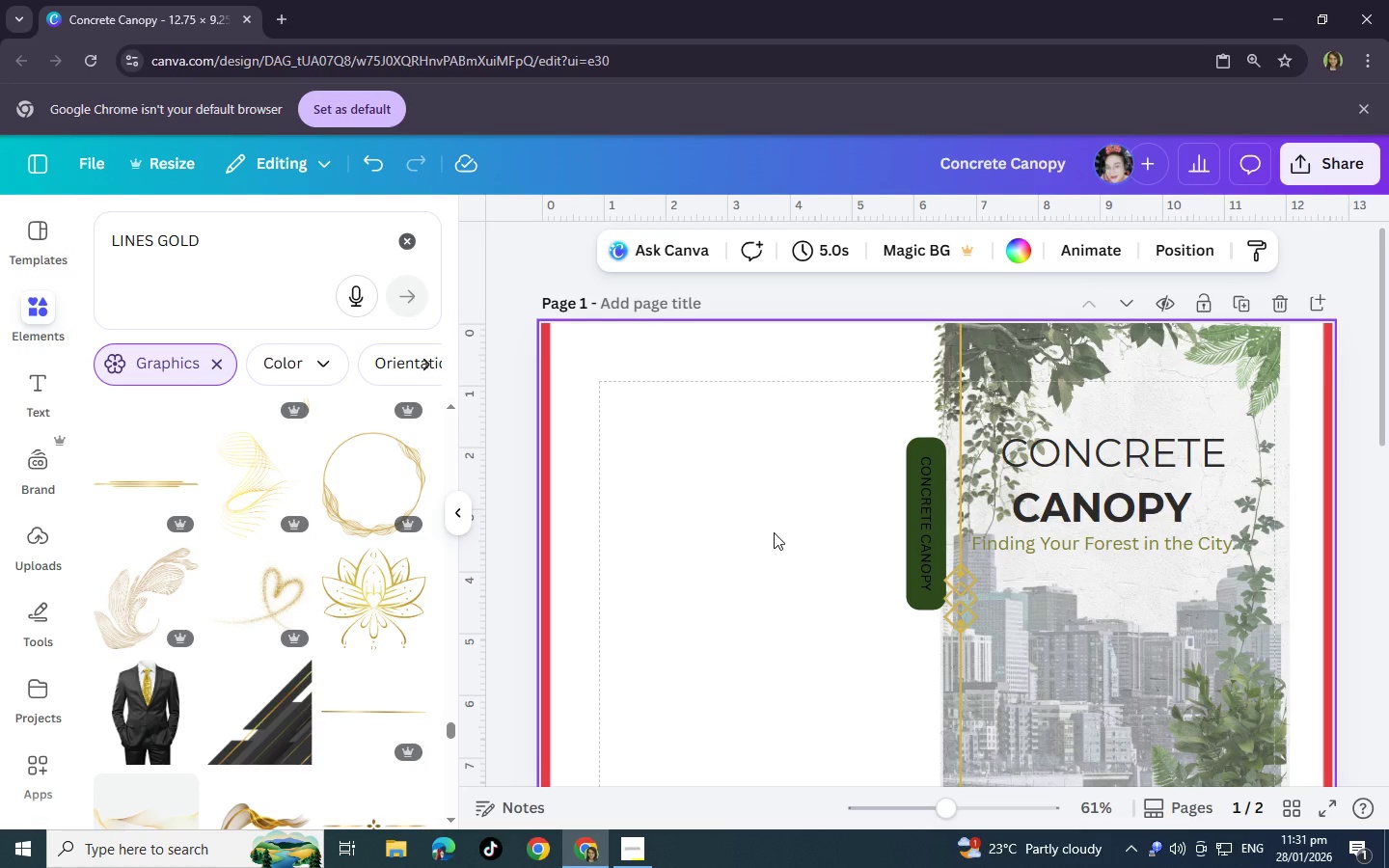 
scroll: coordinate [774, 532], scroll_direction: down, amount: 2.0
 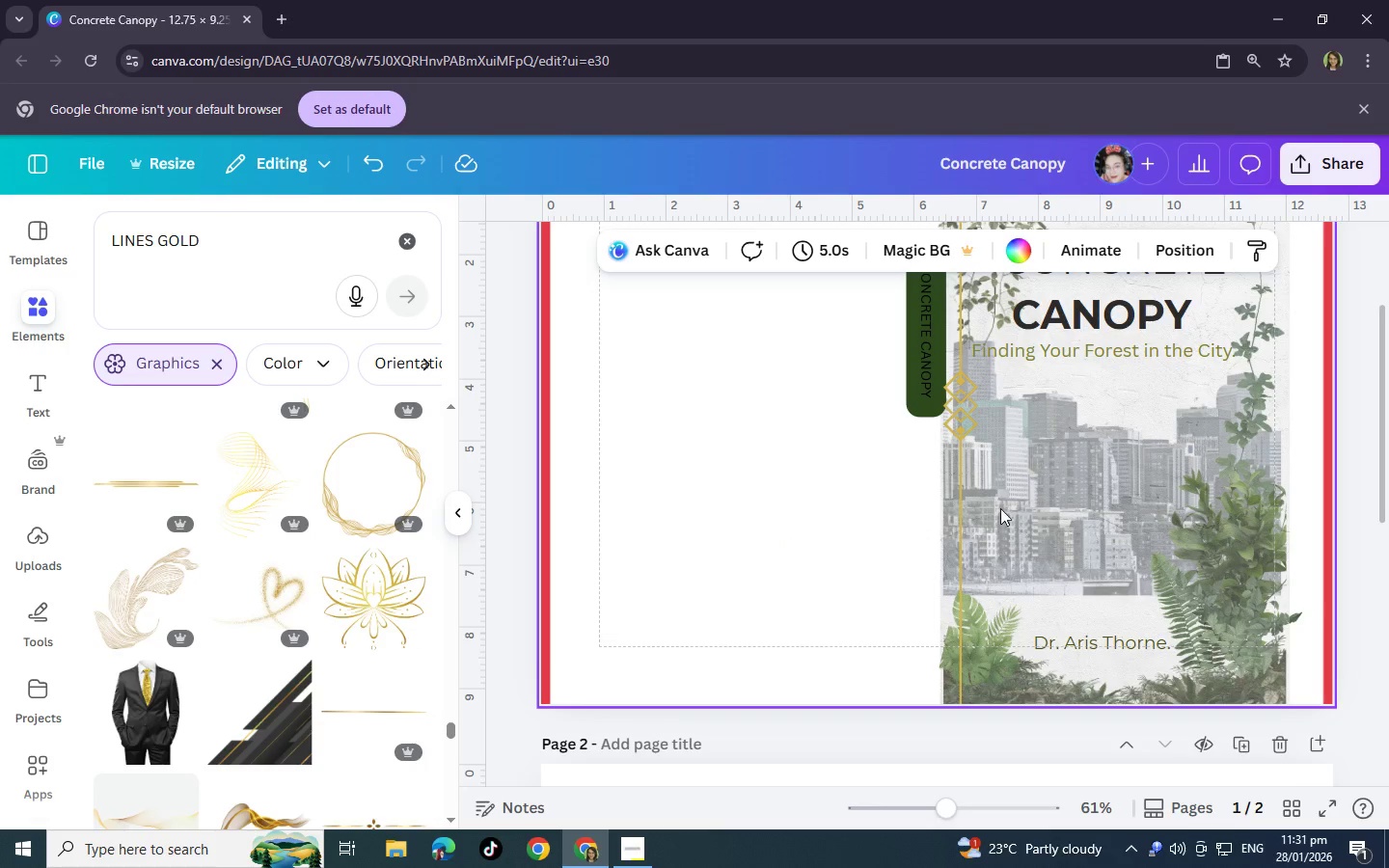 
left_click([972, 426])
 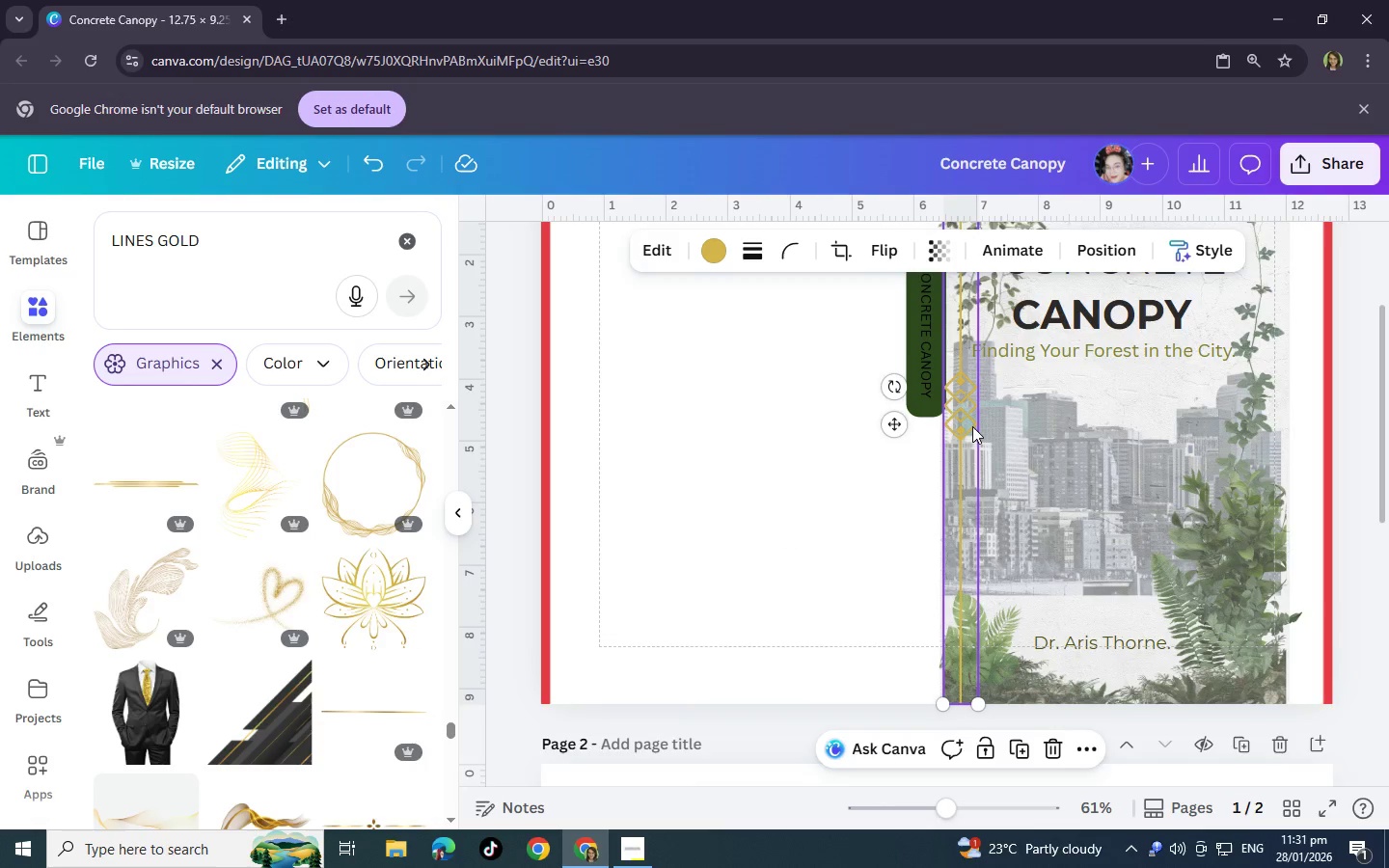 
scroll: coordinate [972, 426], scroll_direction: up, amount: 2.0
 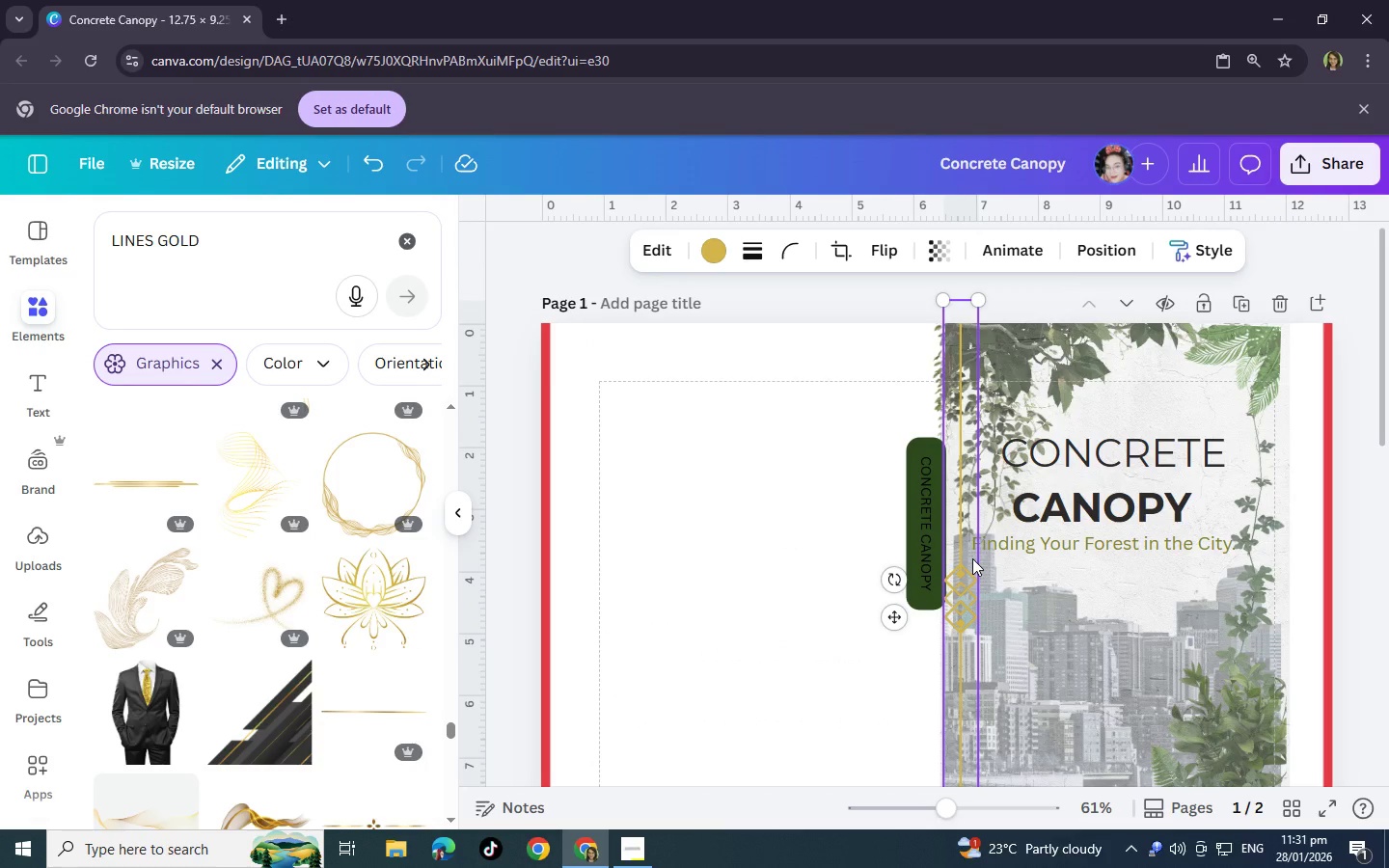 
key(Backspace)
 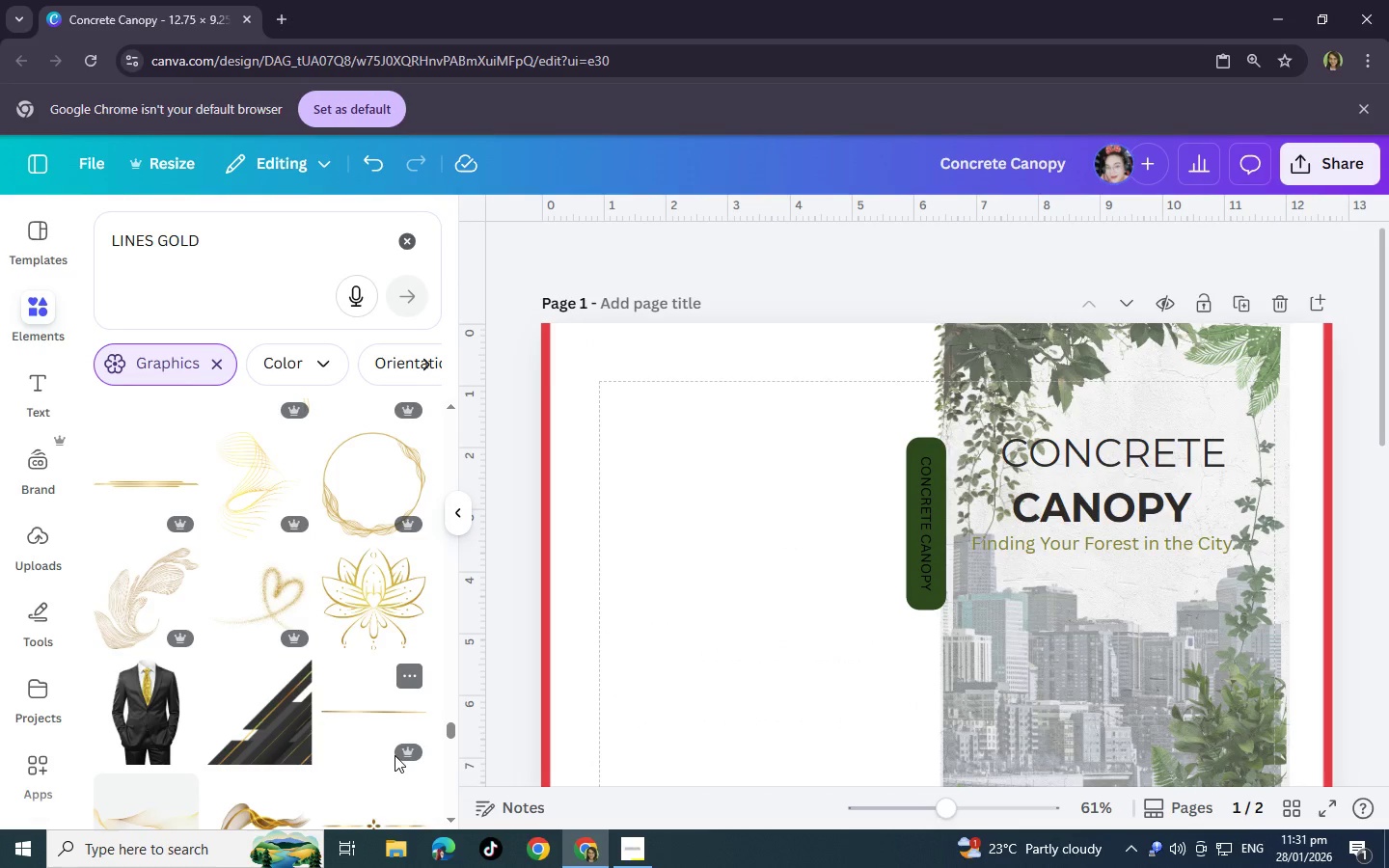 
scroll: coordinate [389, 726], scroll_direction: down, amount: 6.0
 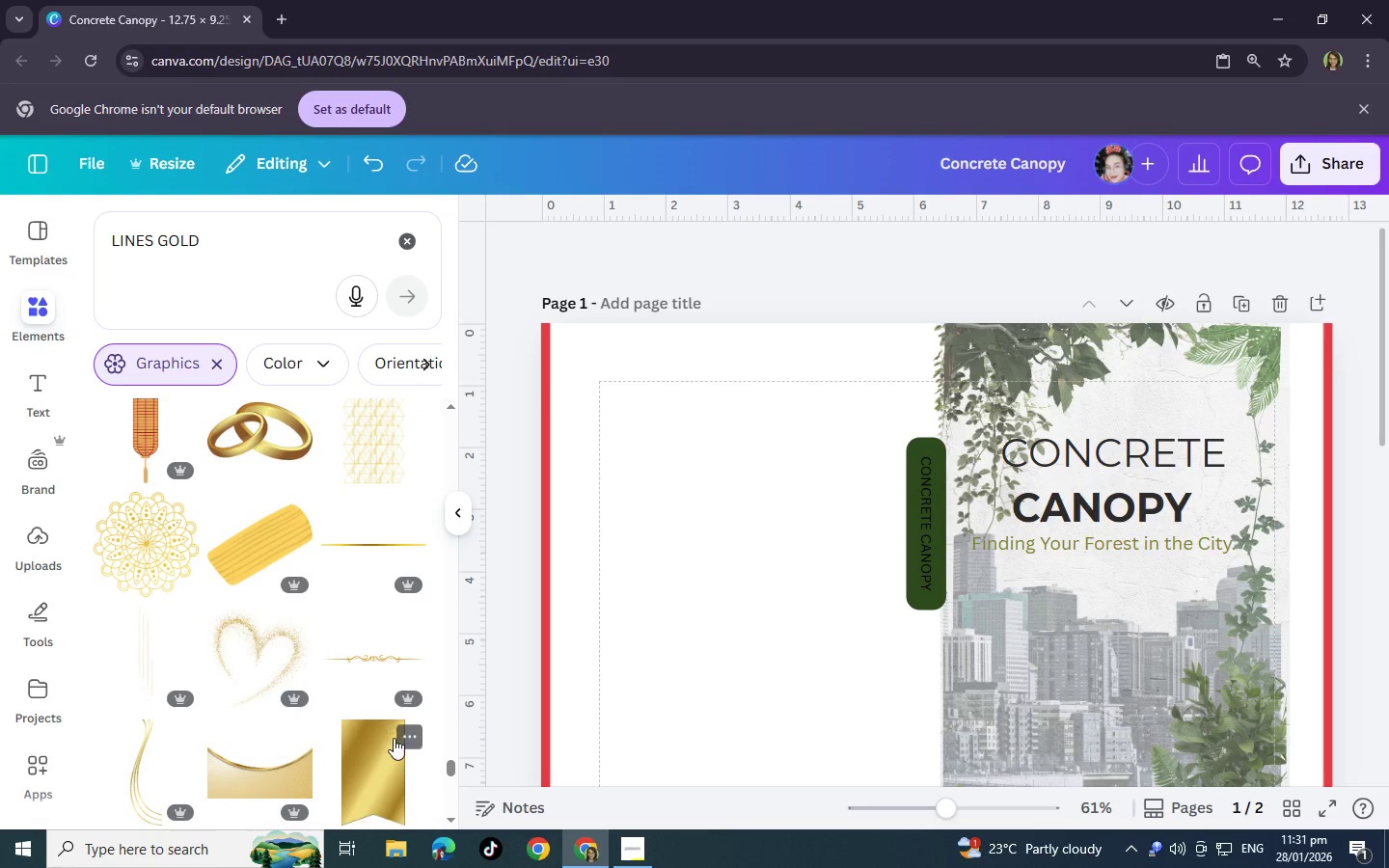 
mouse_move([650, 810])
 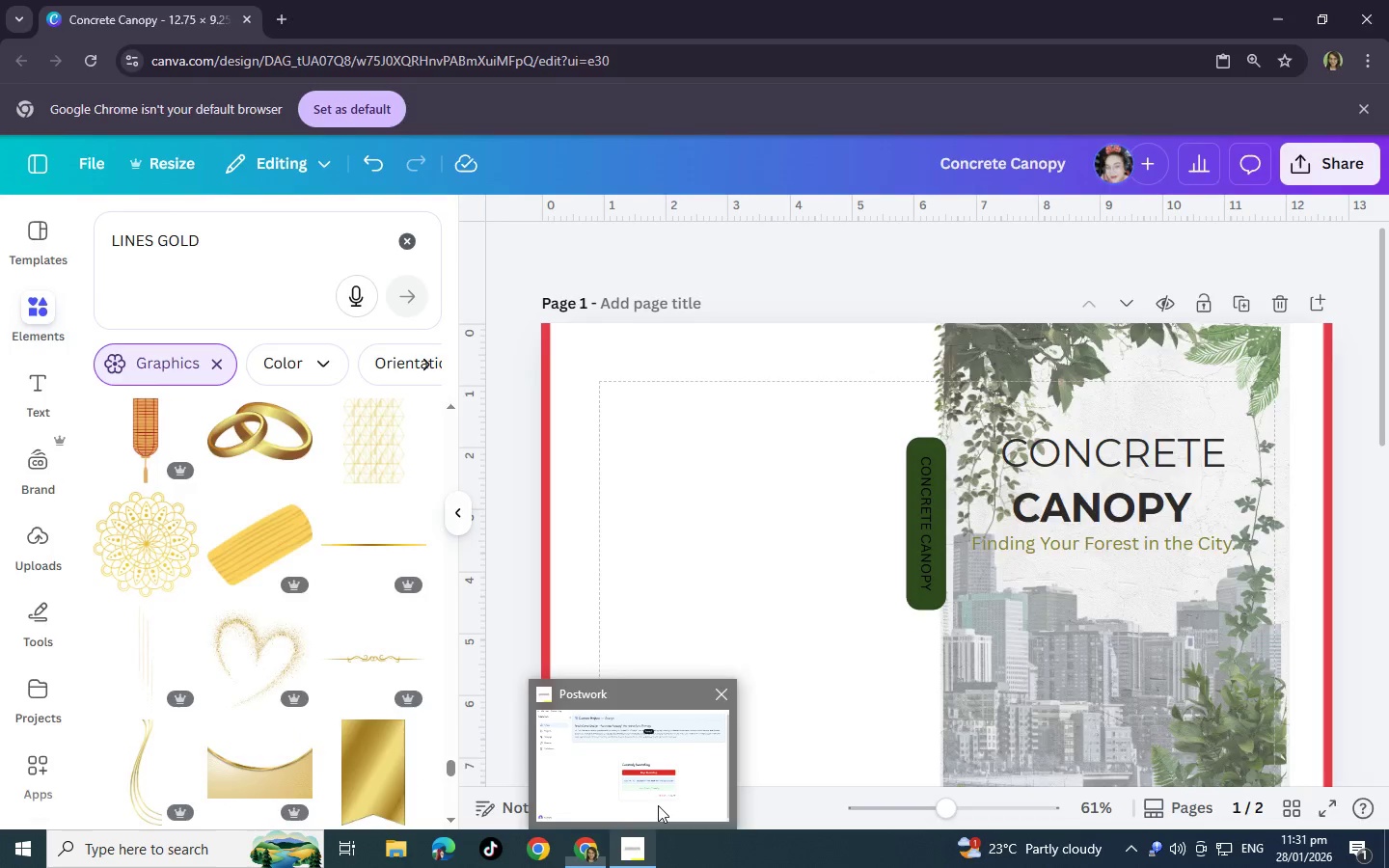 
left_click([658, 805])